 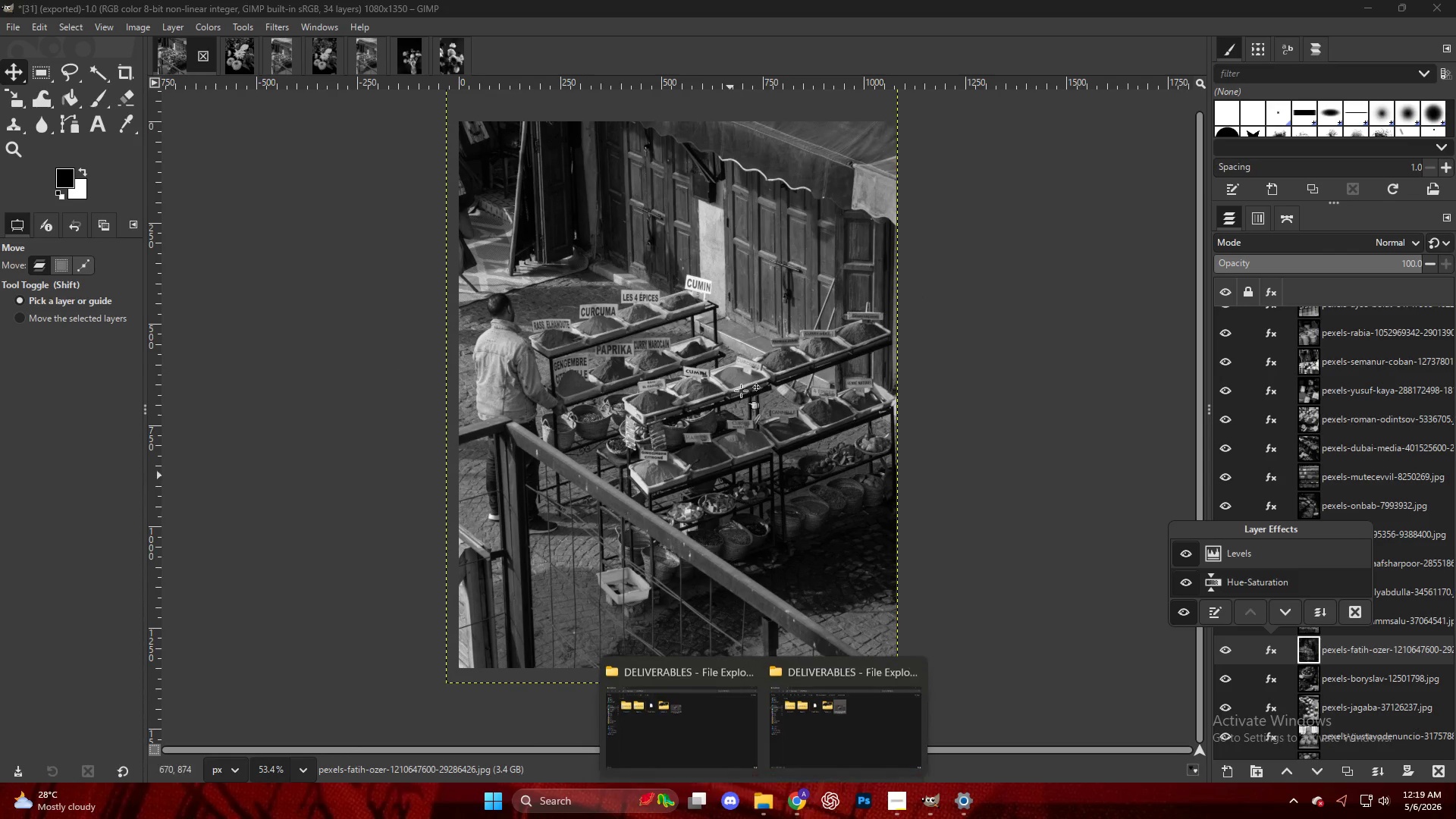 
left_click([656, 738])
 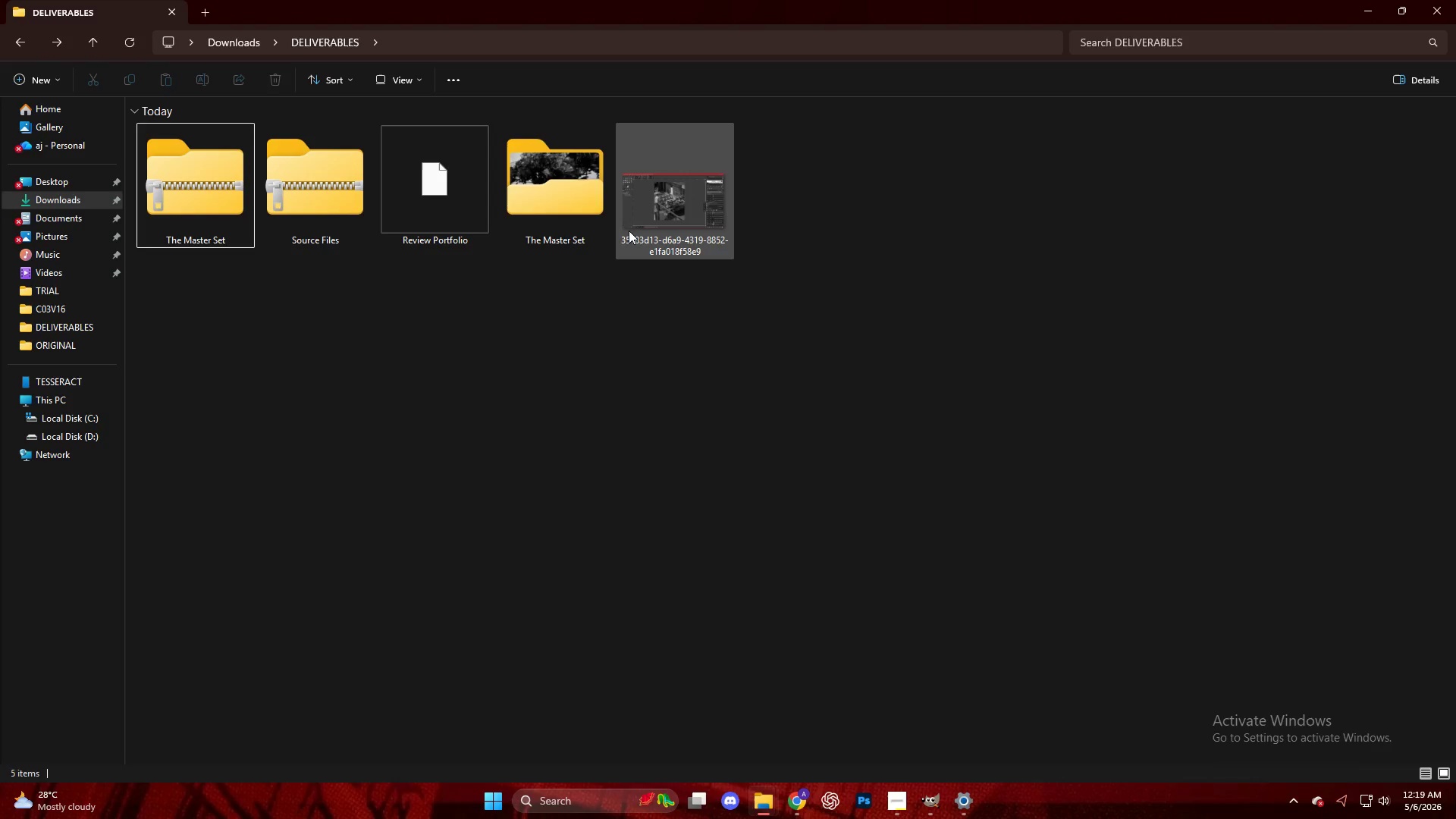 
right_click([629, 230])
 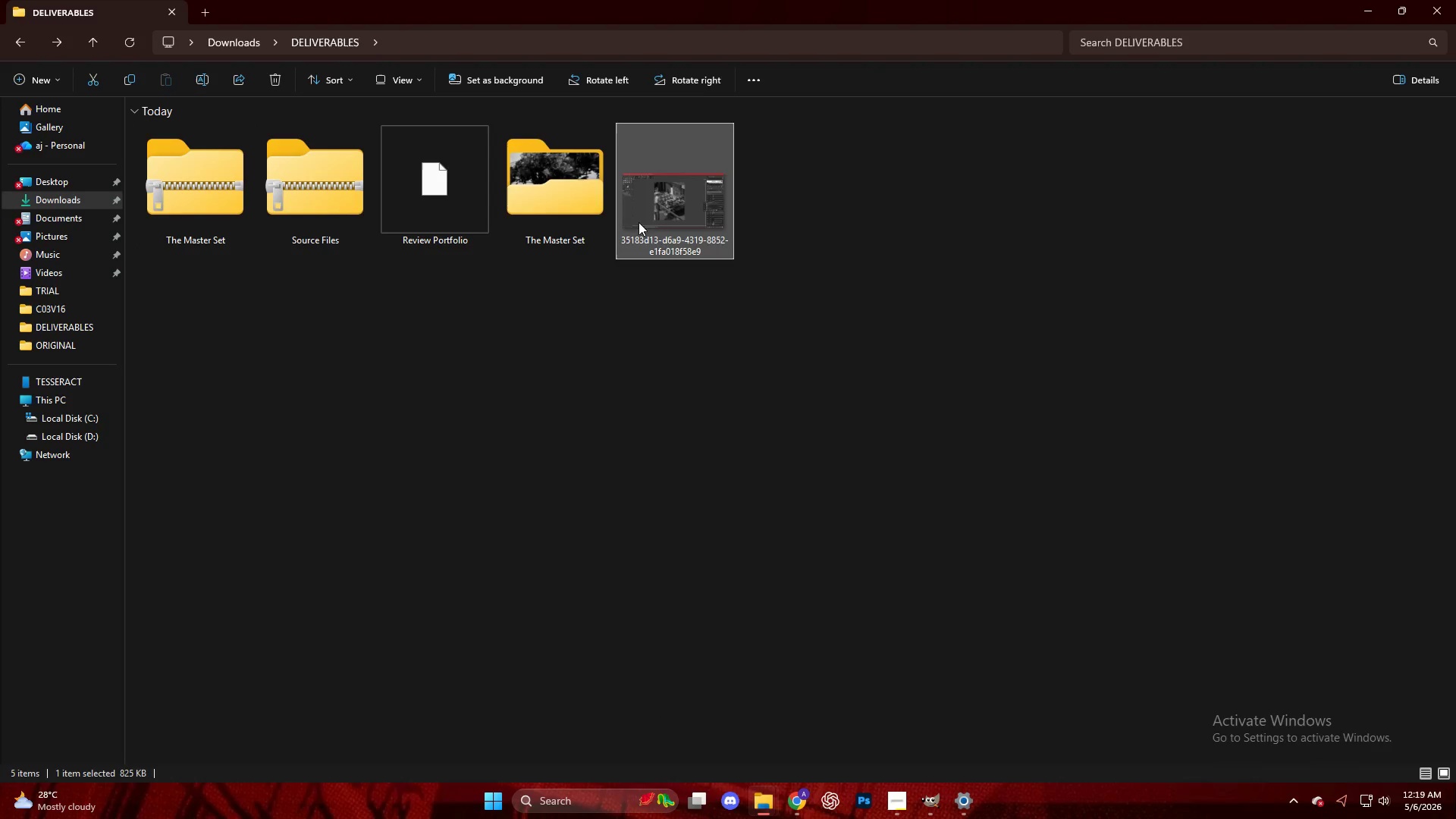 
right_click([649, 214])
 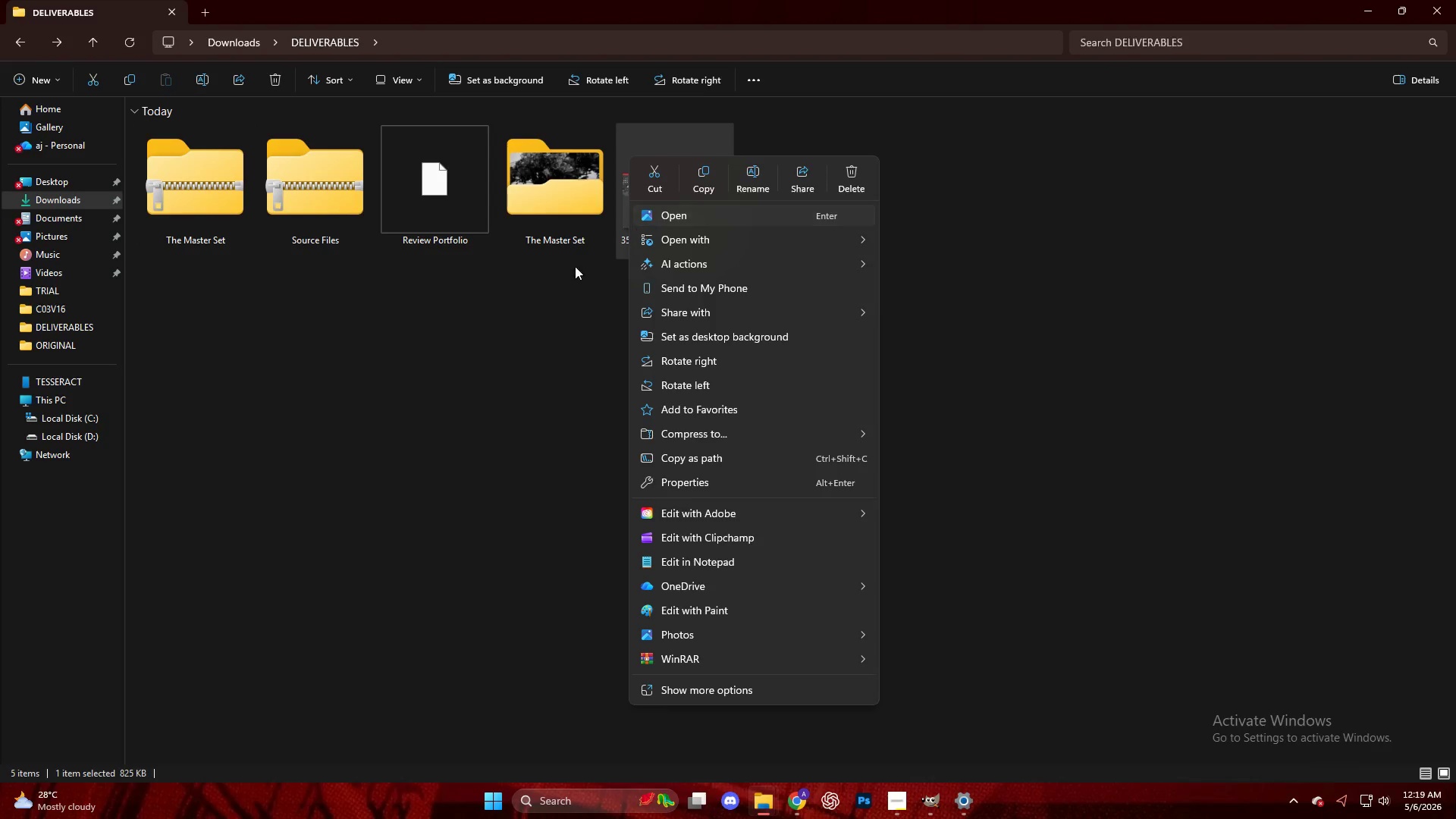 
left_click([566, 274])
 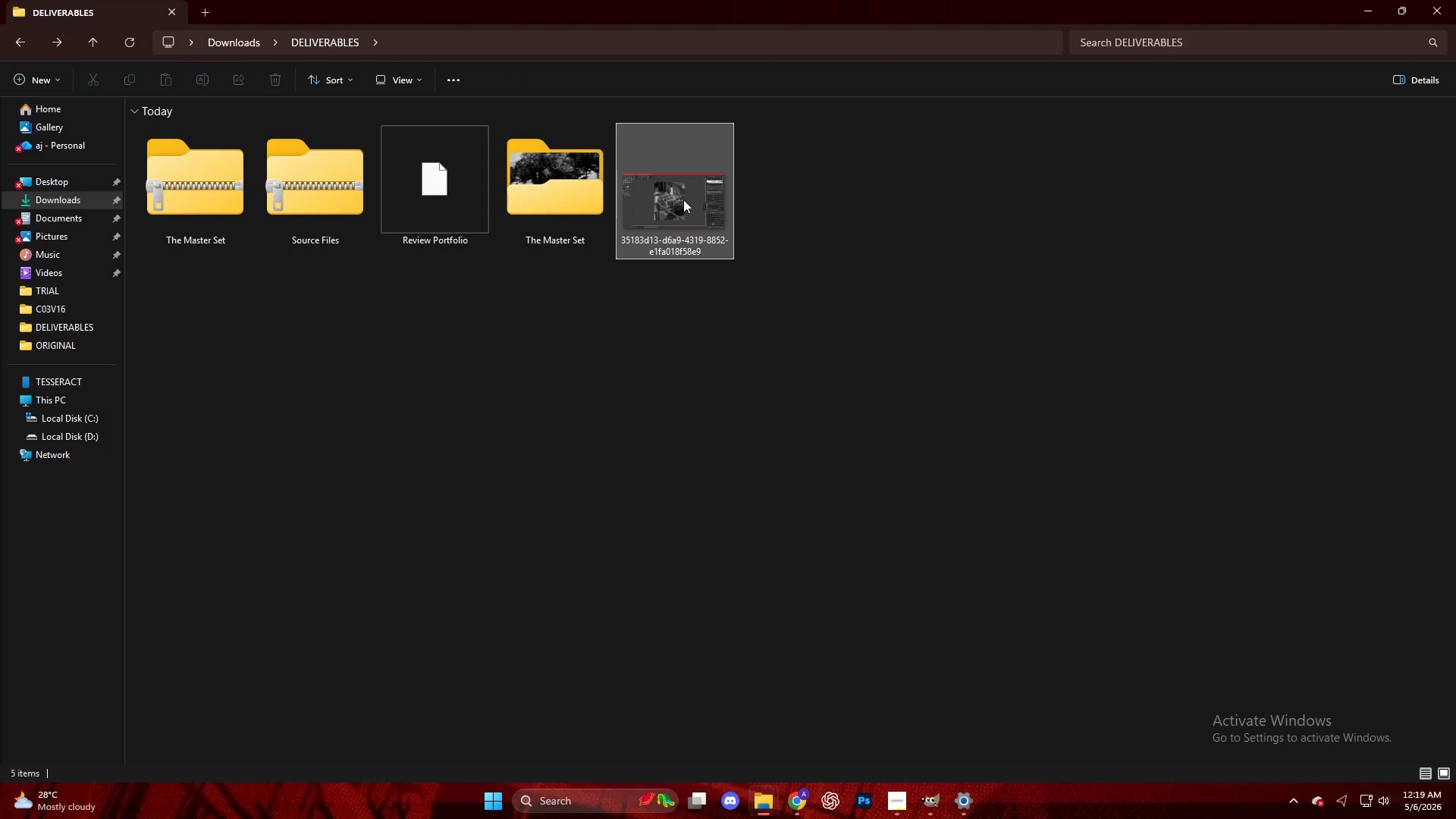 
right_click([683, 199])
 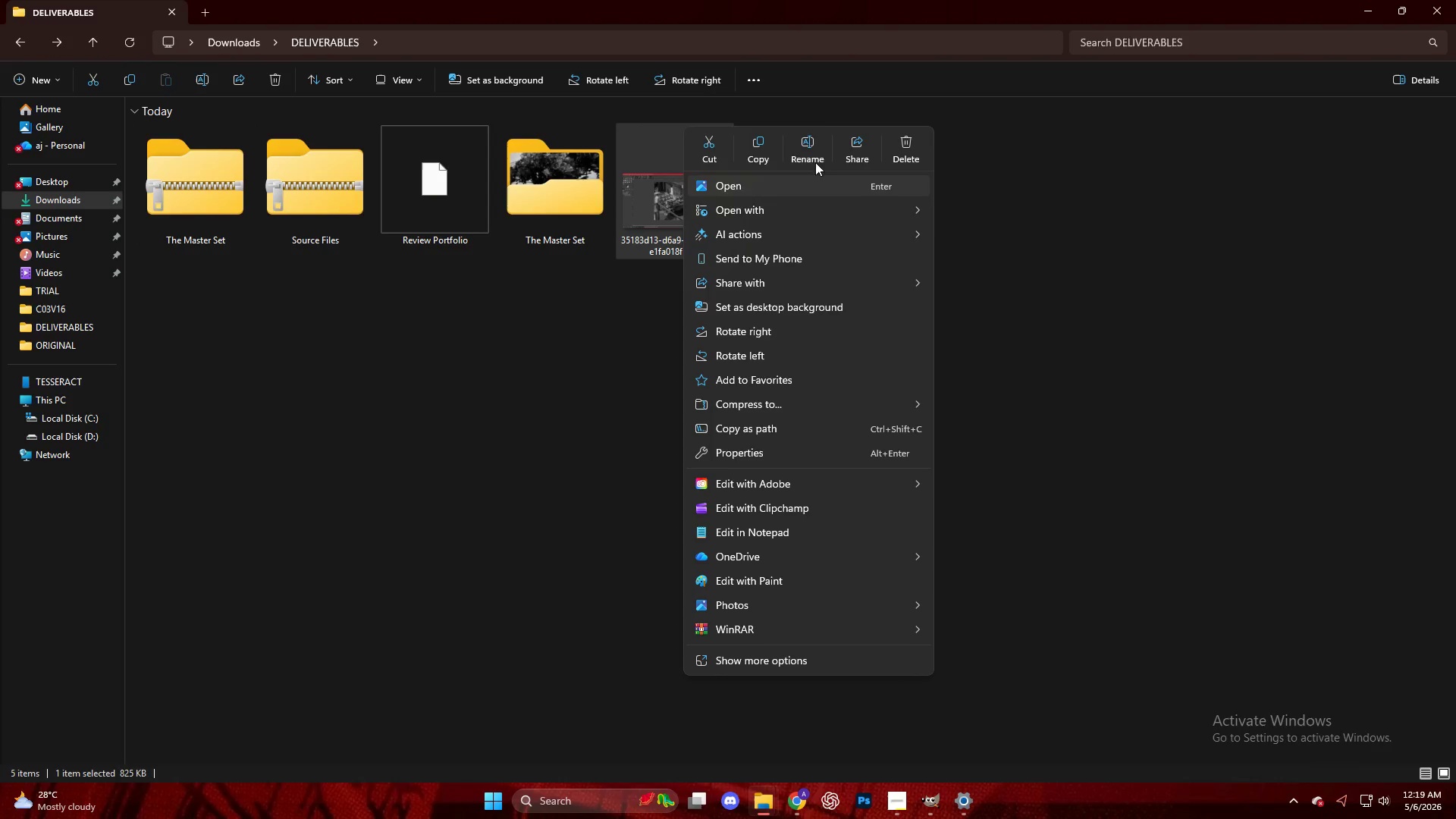 
left_click([814, 143])
 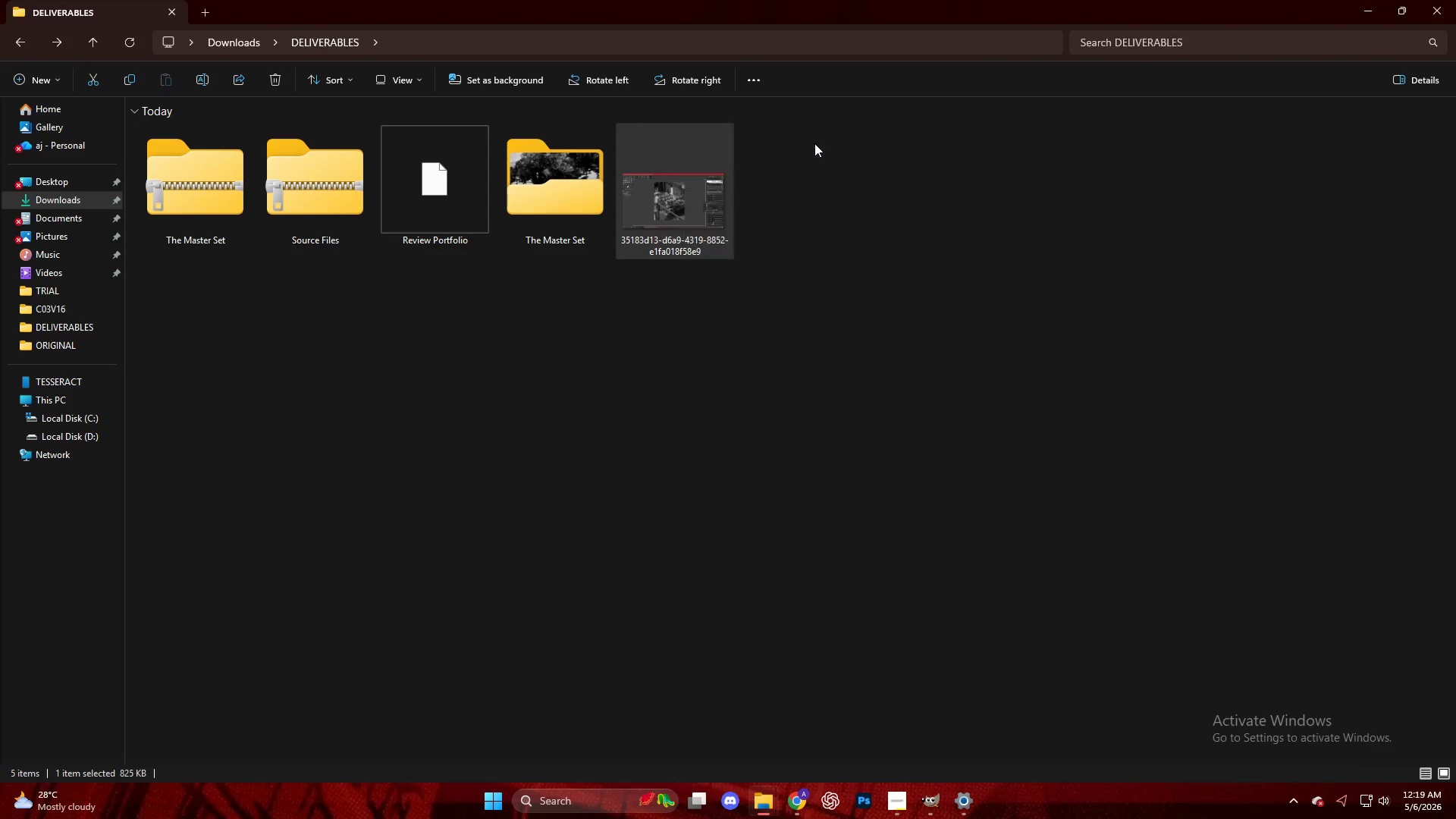 
key(Control+V)
 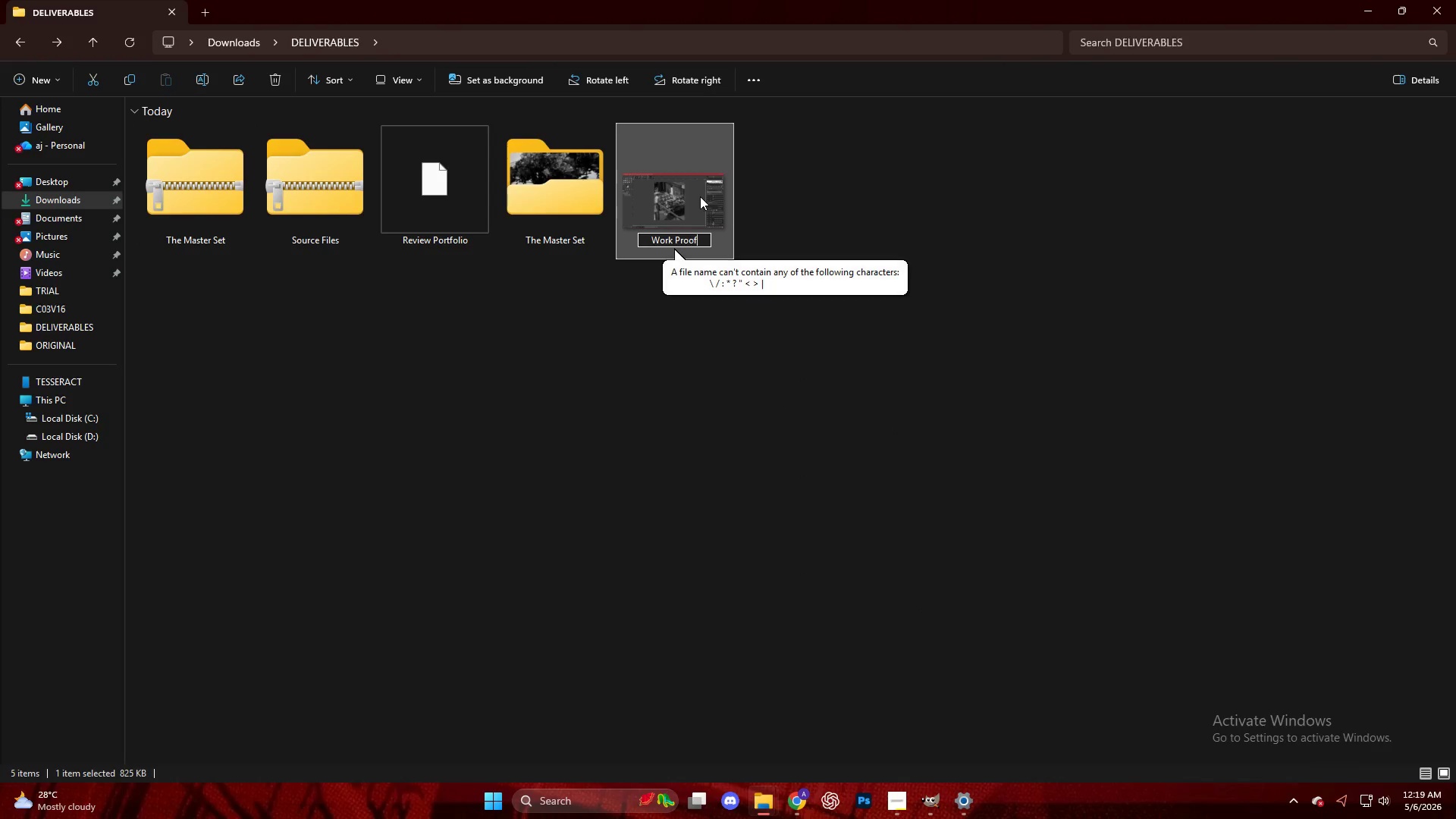 
key(NumpadEnter)